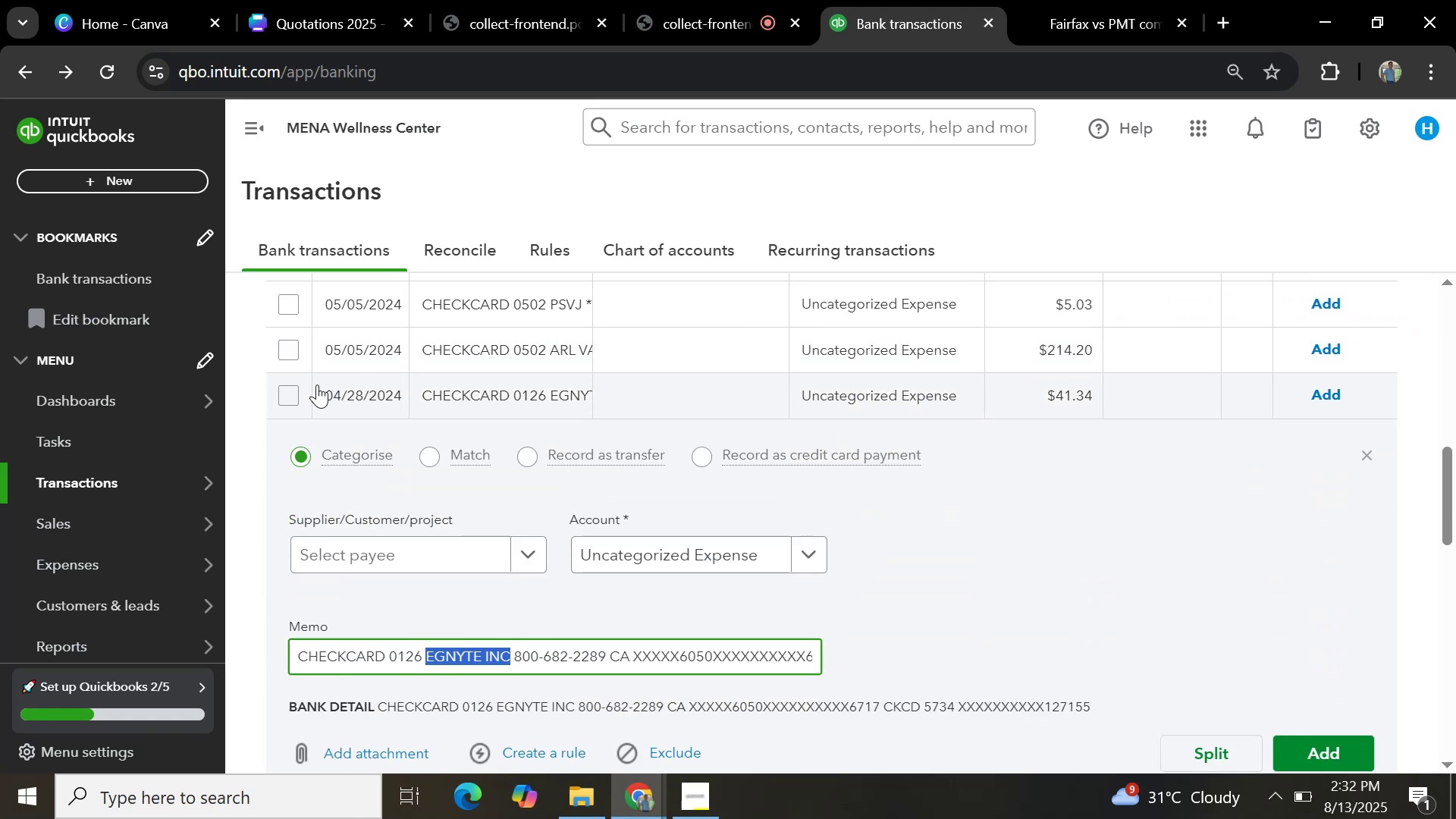 
left_click([287, 397])
 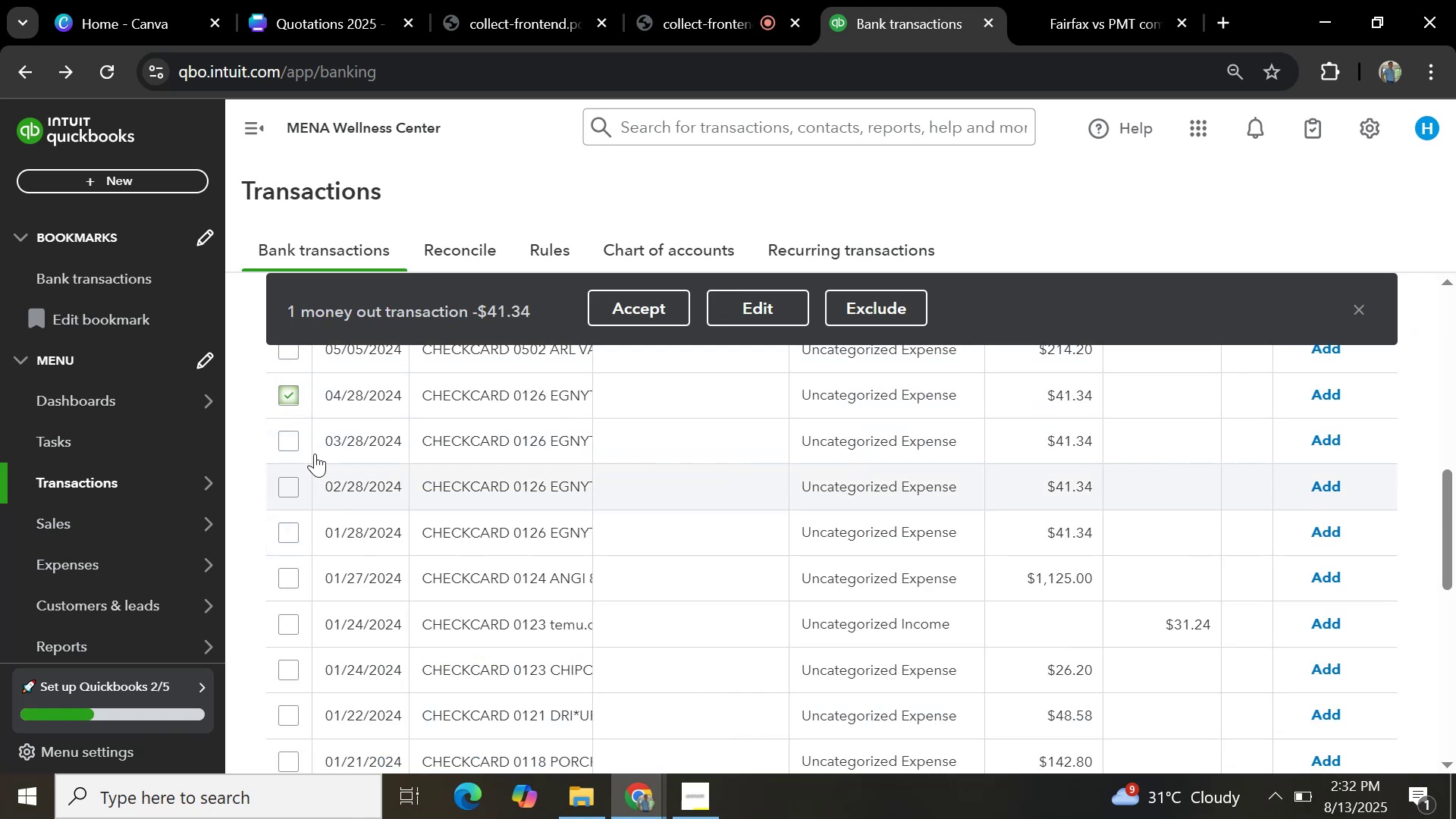 
left_click([291, 448])
 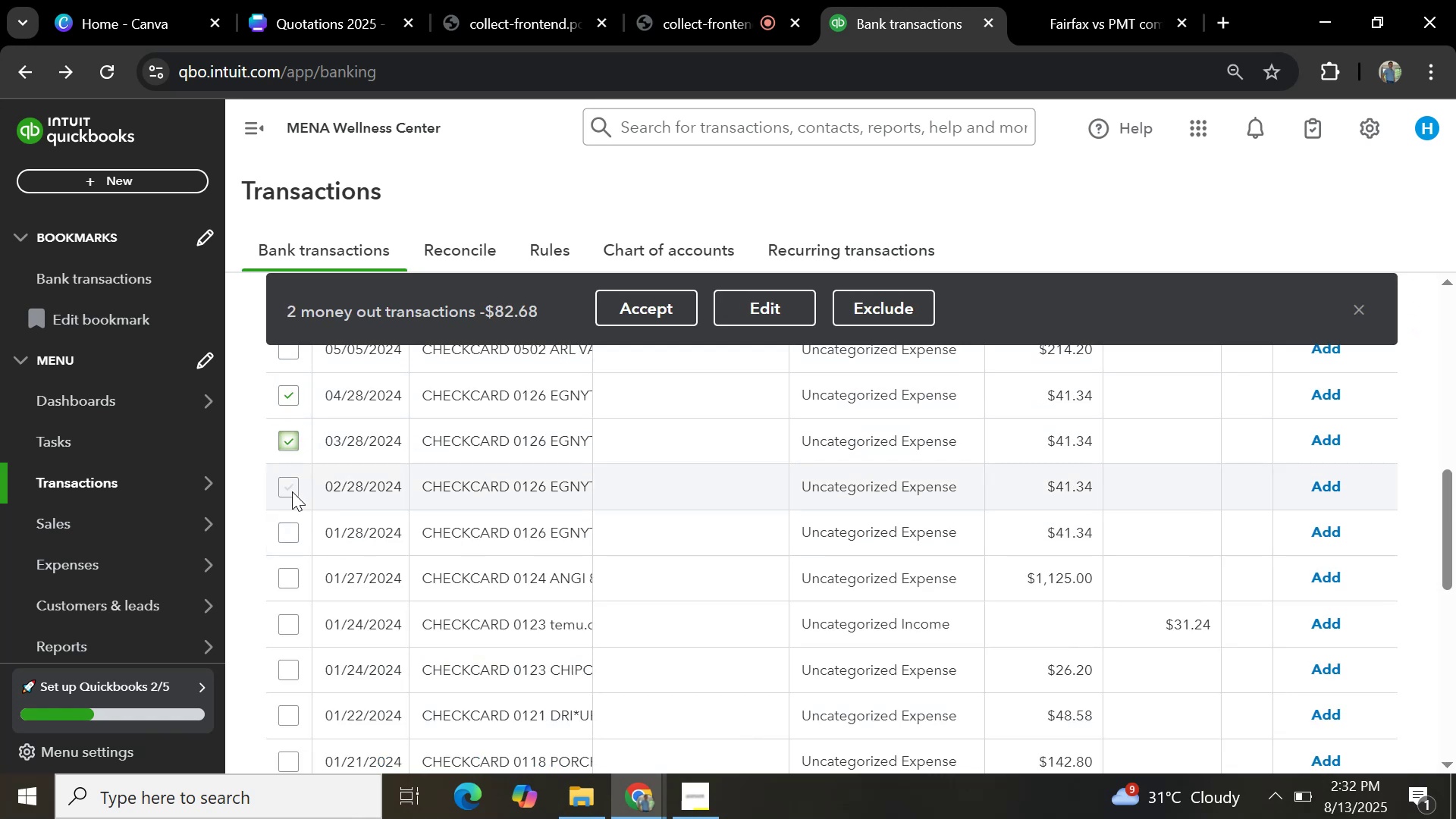 
left_click([292, 492])
 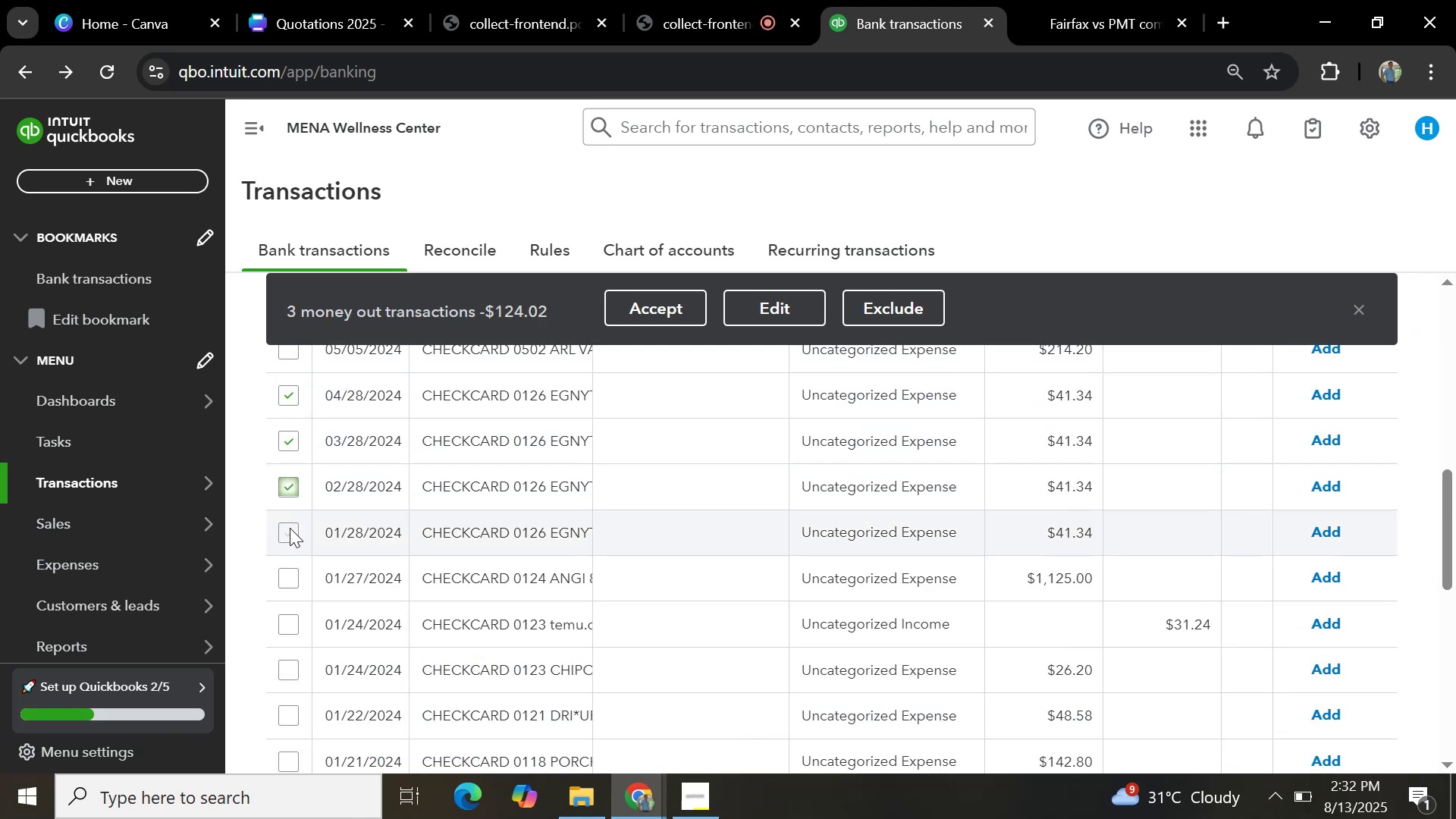 
left_click([290, 528])
 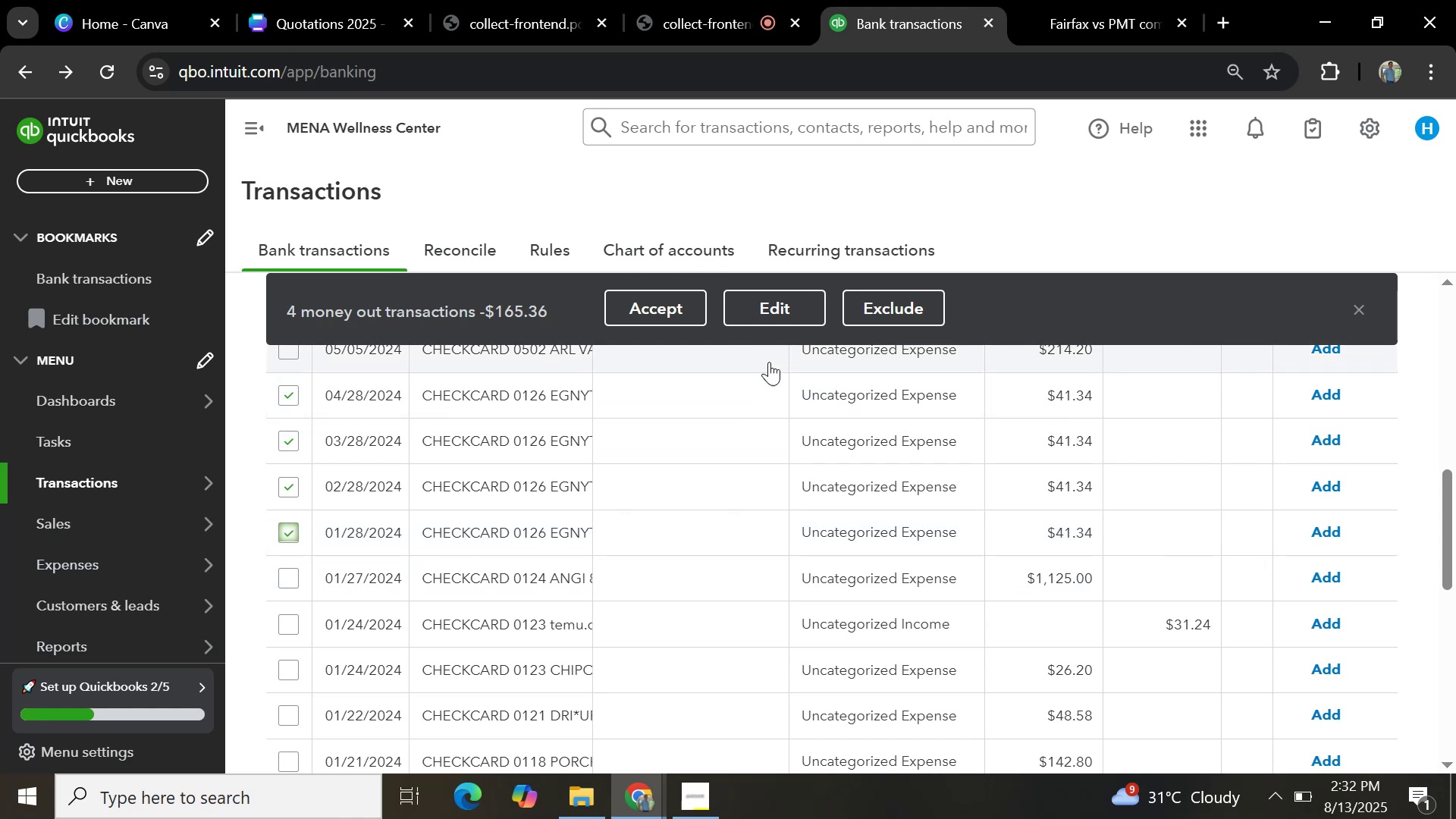 
left_click([766, 317])
 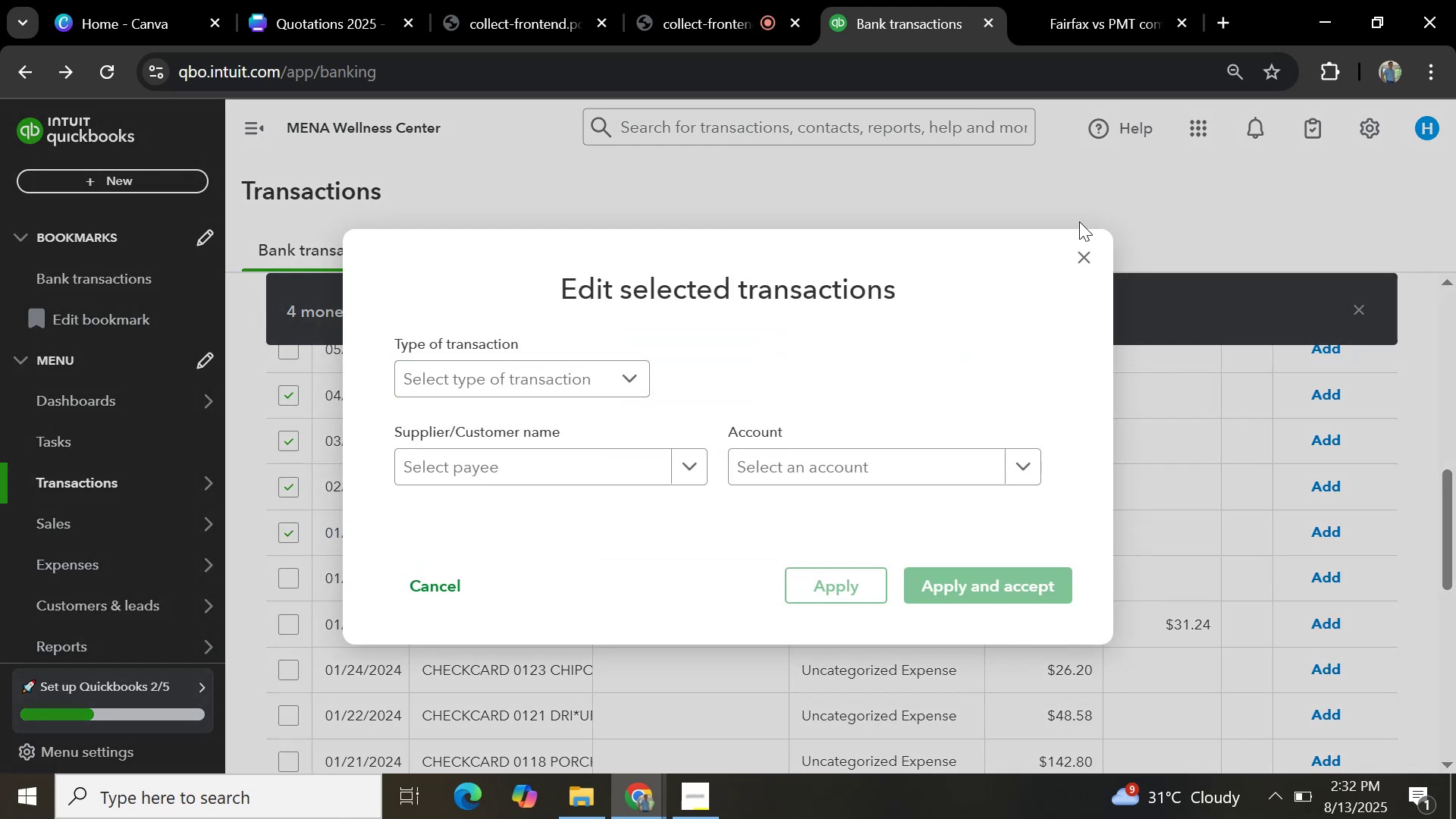 
left_click([1084, 259])
 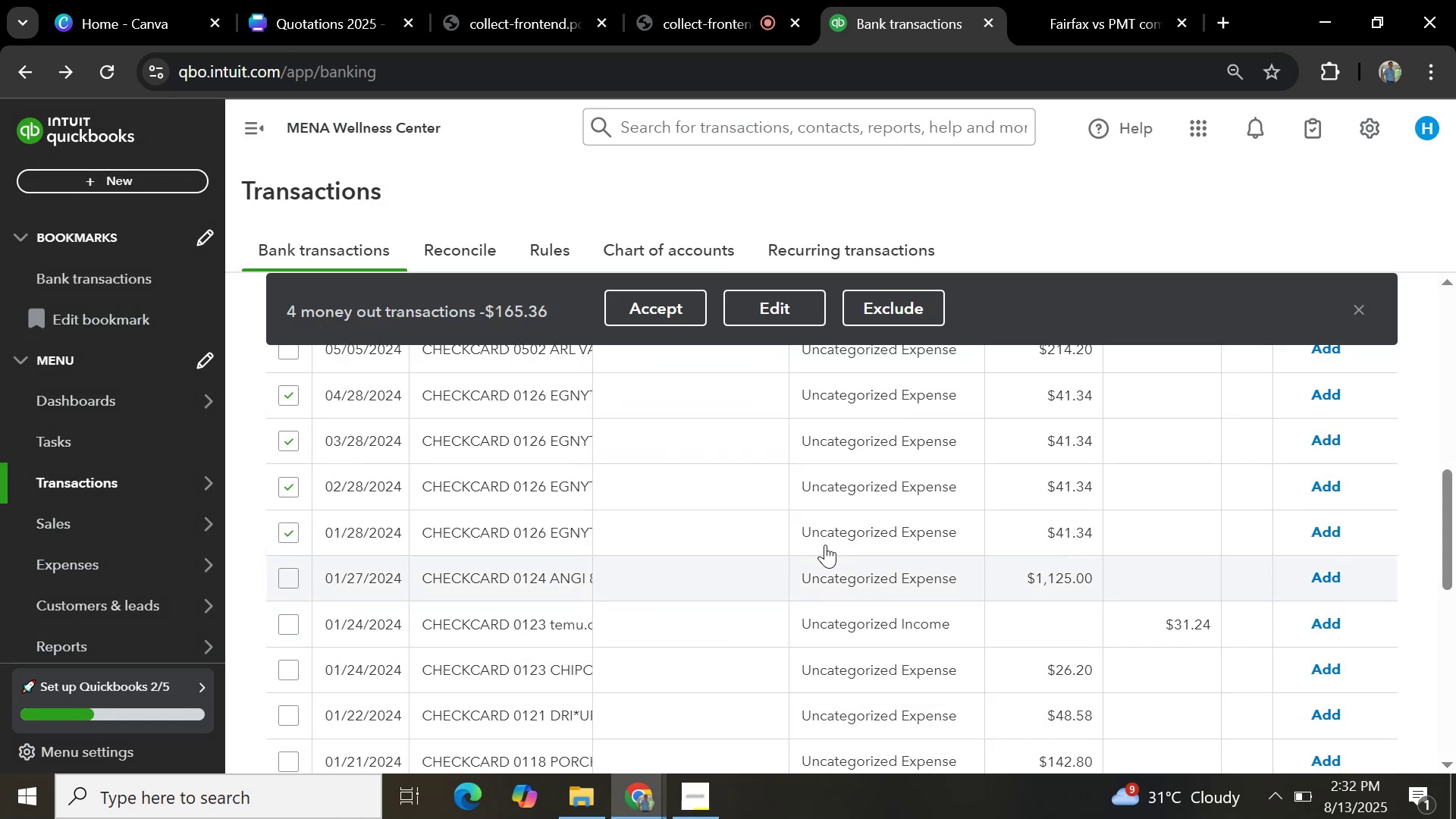 
left_click([756, 311])
 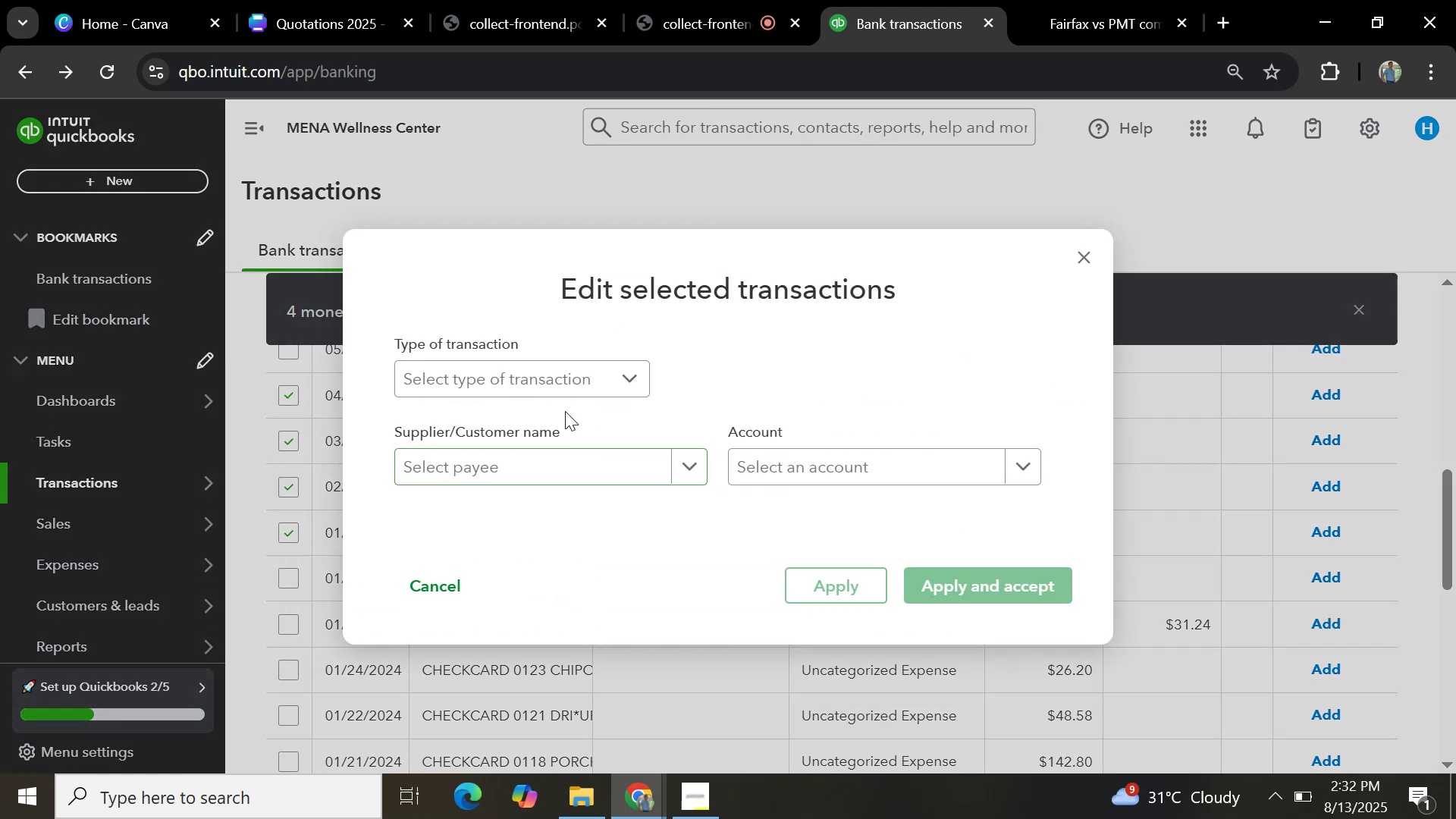 
left_click([573, 384])
 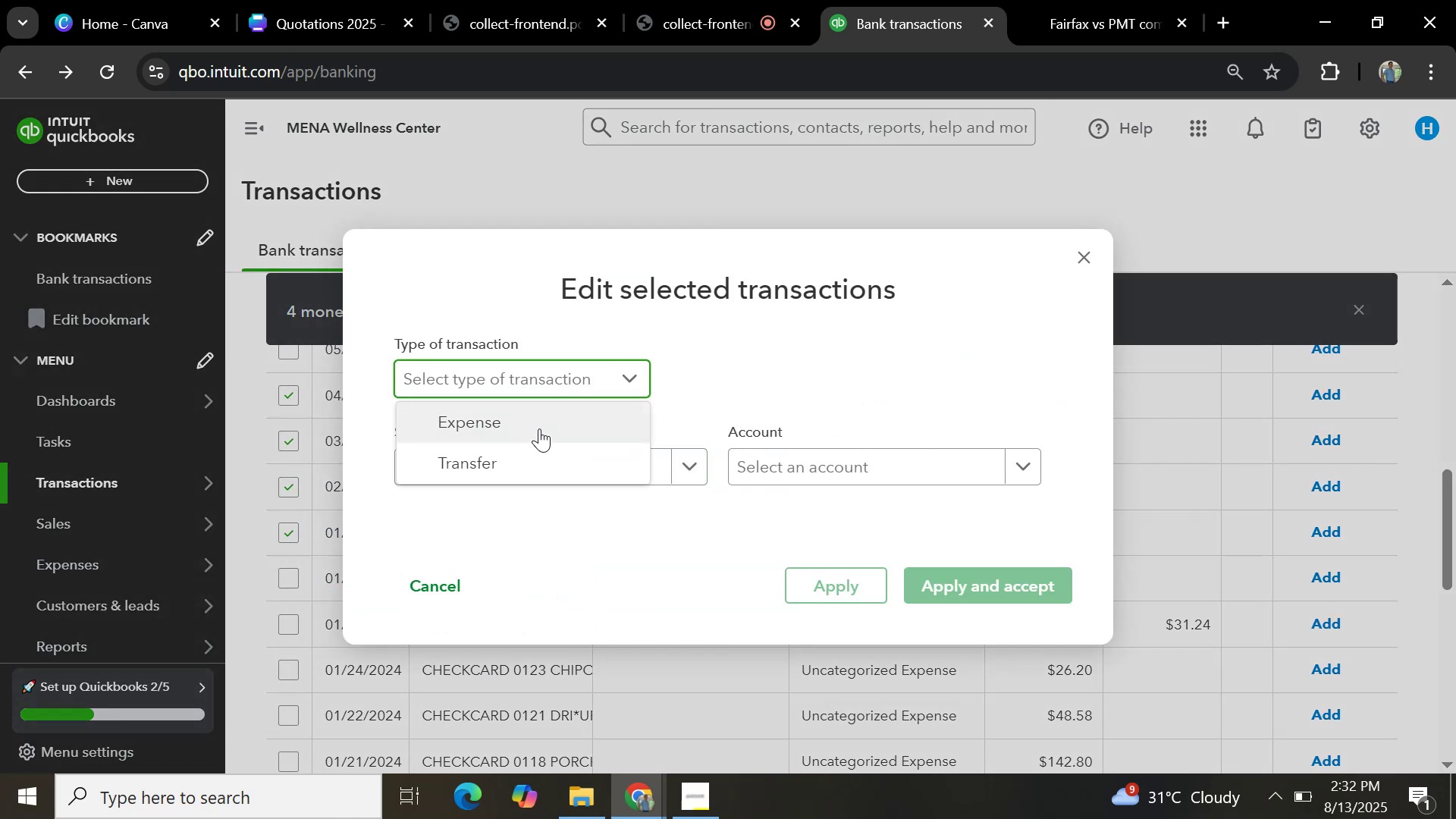 
left_click([539, 428])
 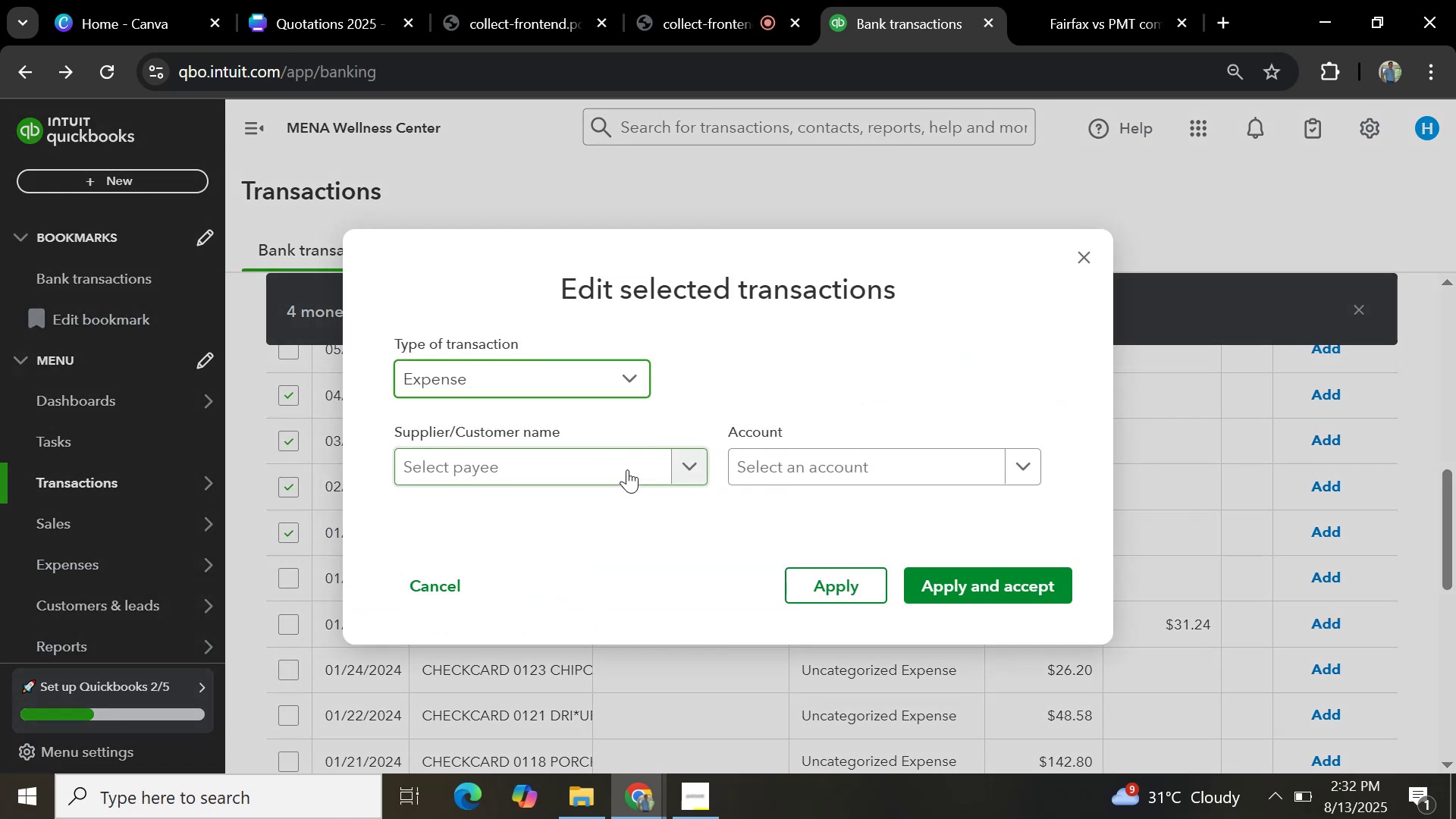 
left_click([623, 466])
 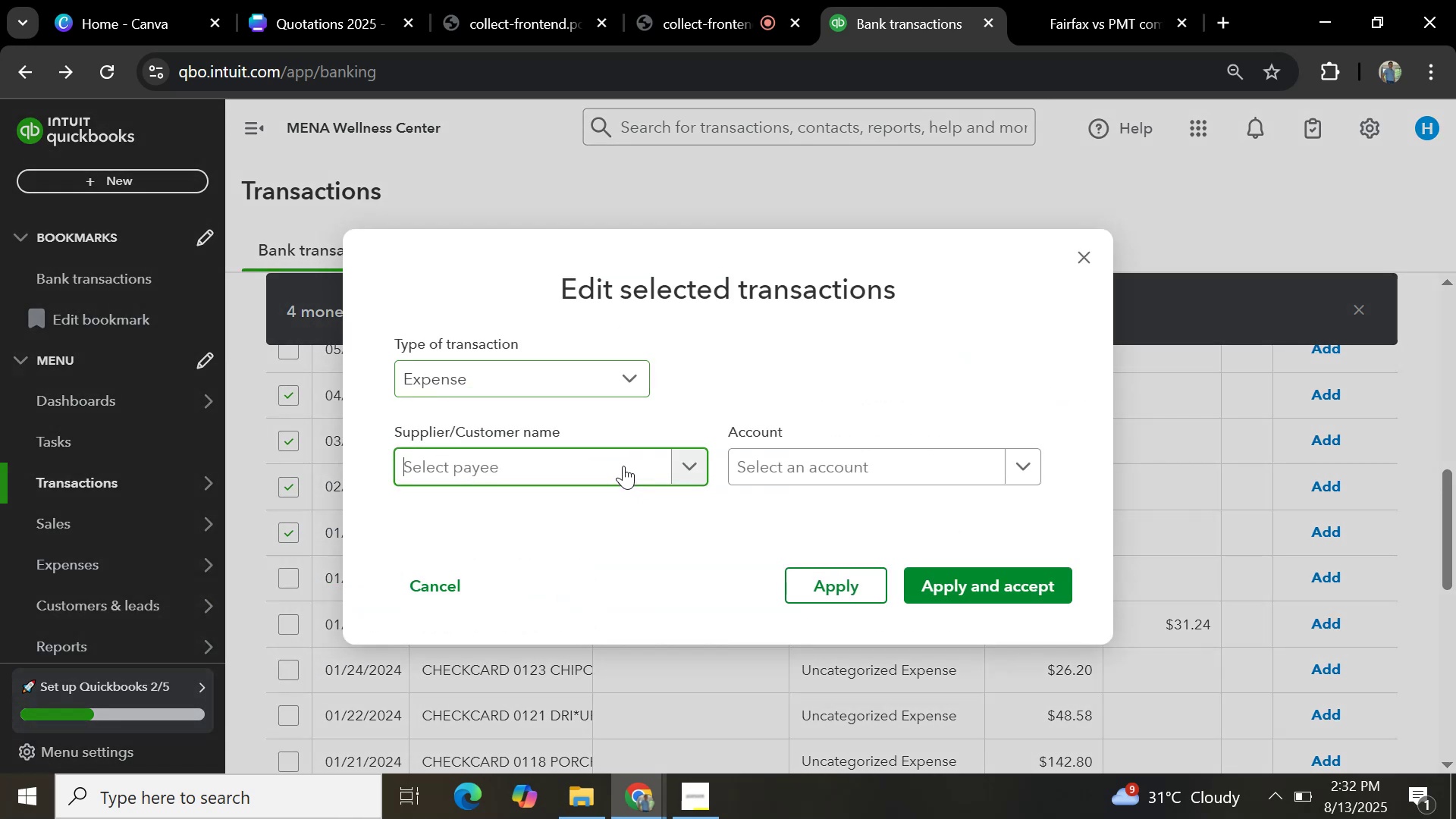 
key(Control+V)
 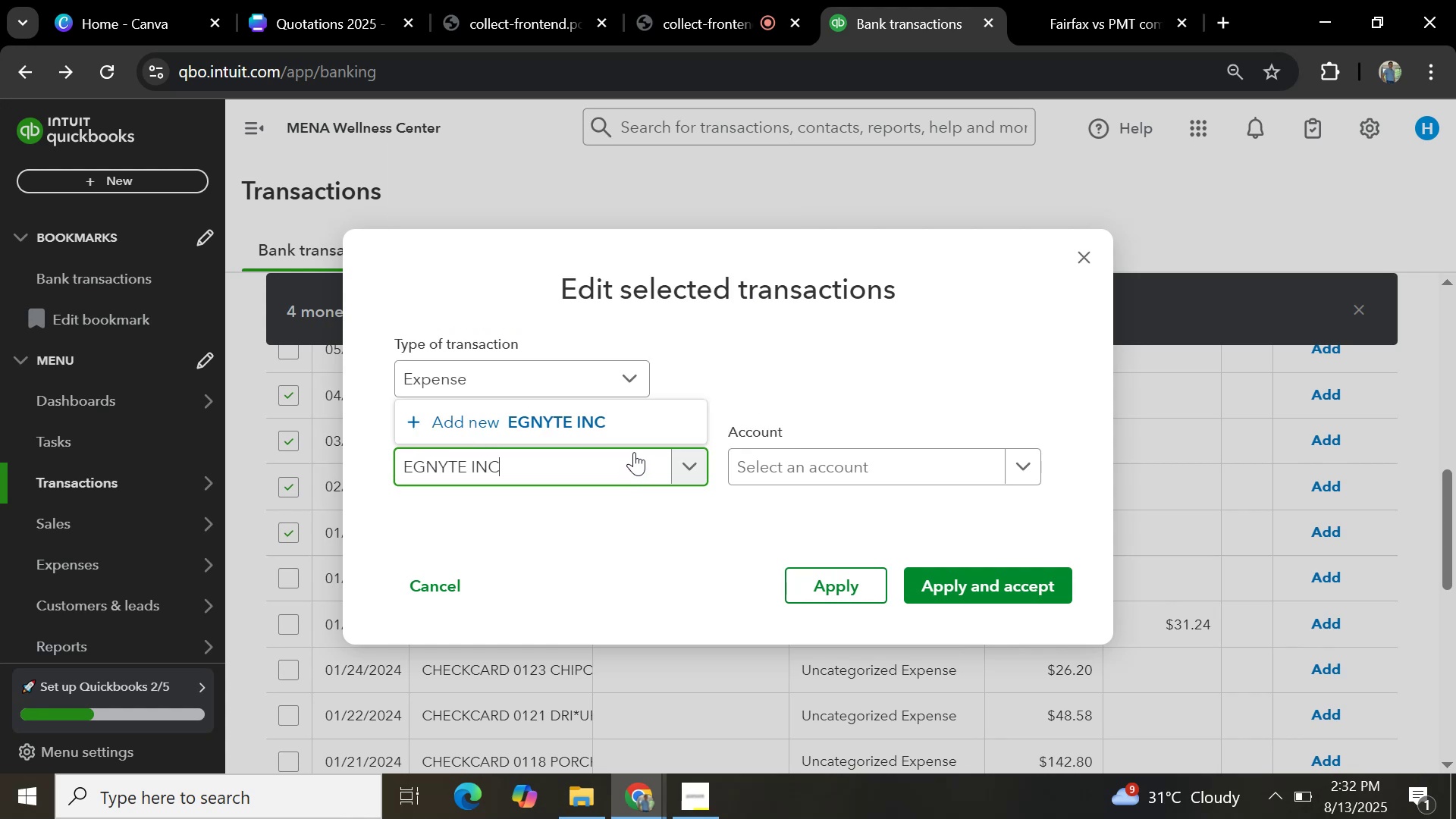 
left_click([639, 432])
 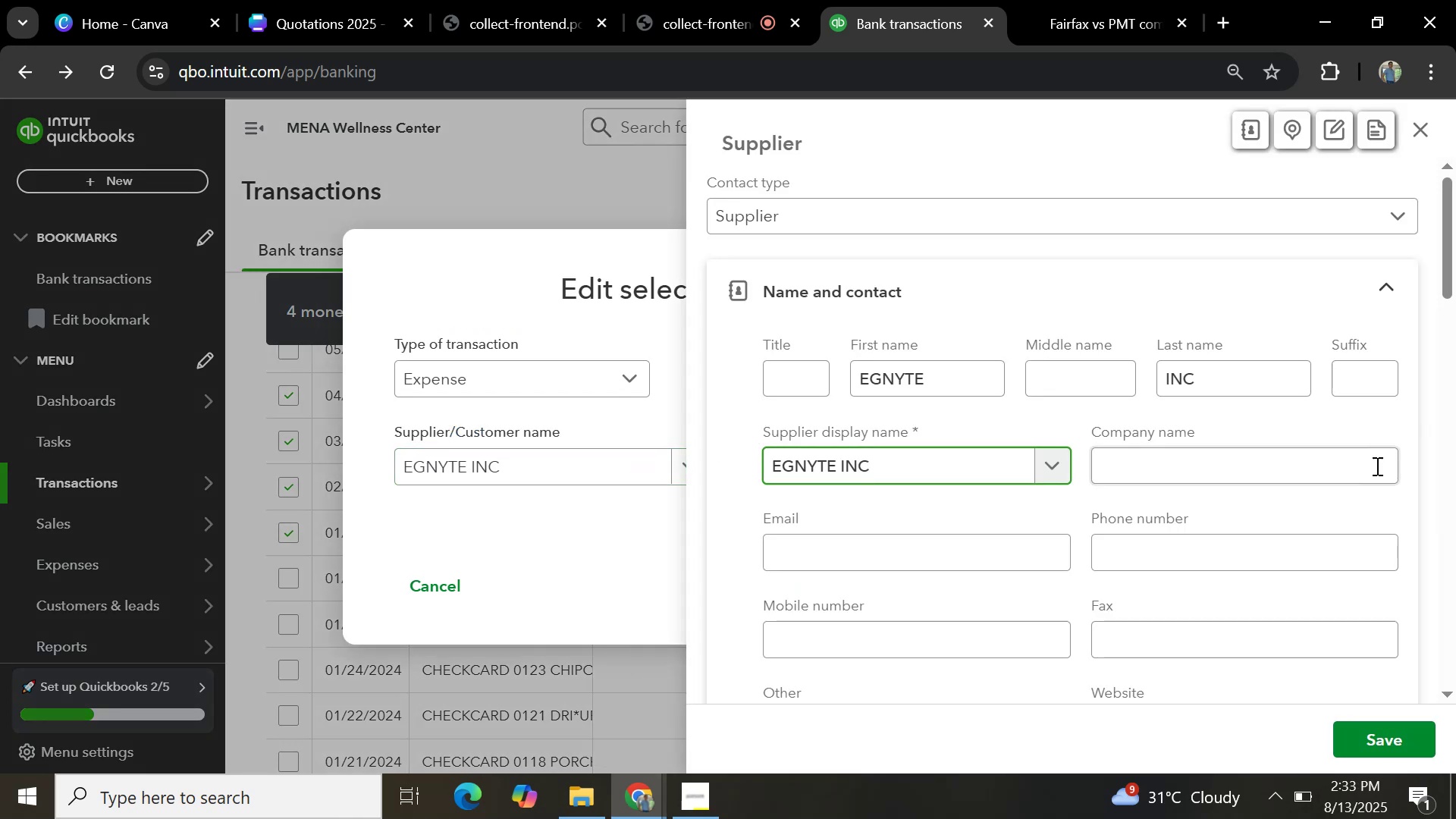 
left_click_drag(start_coordinate=[1450, 243], to_coordinate=[1455, 651])
 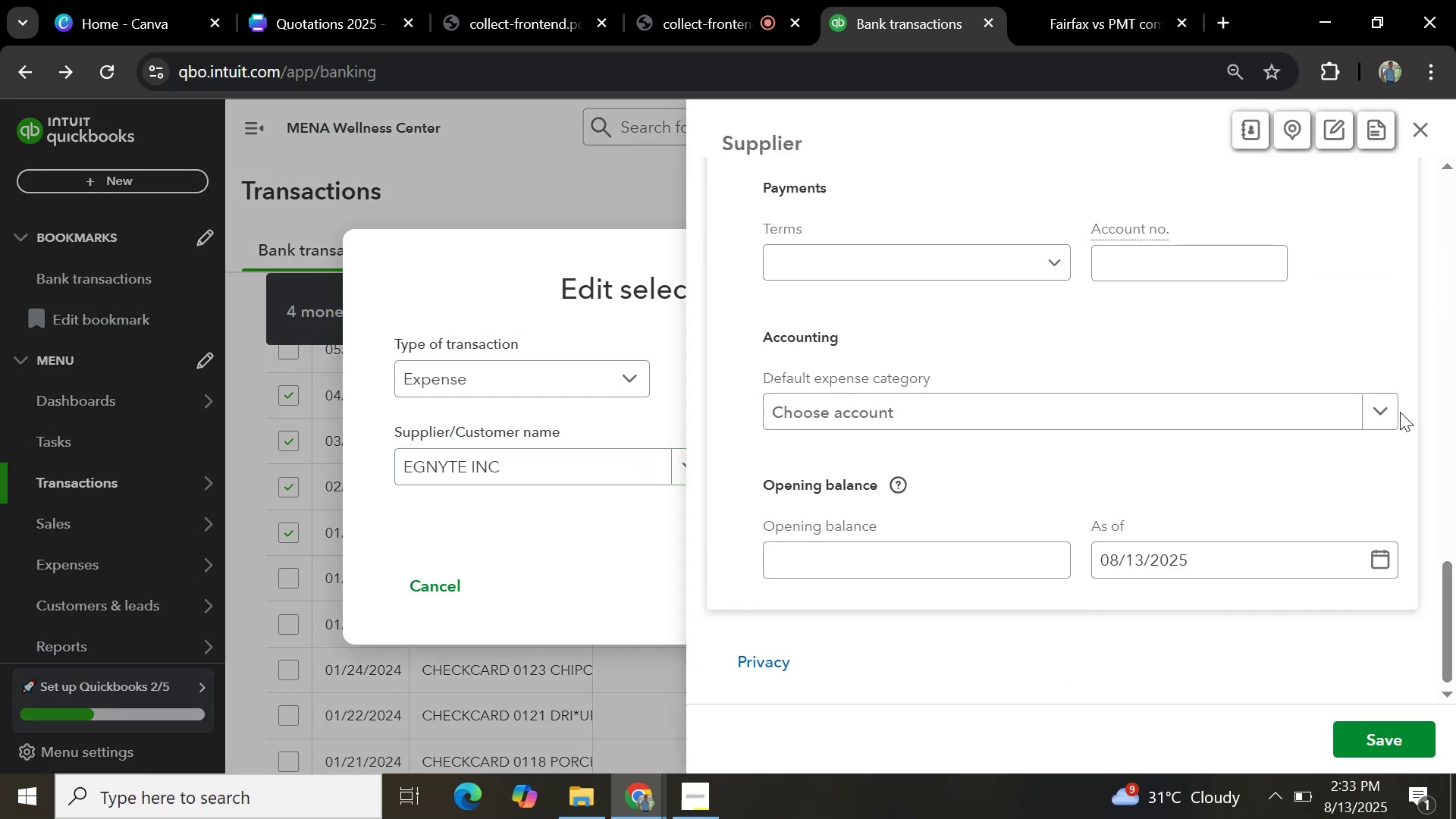 
left_click([1398, 410])
 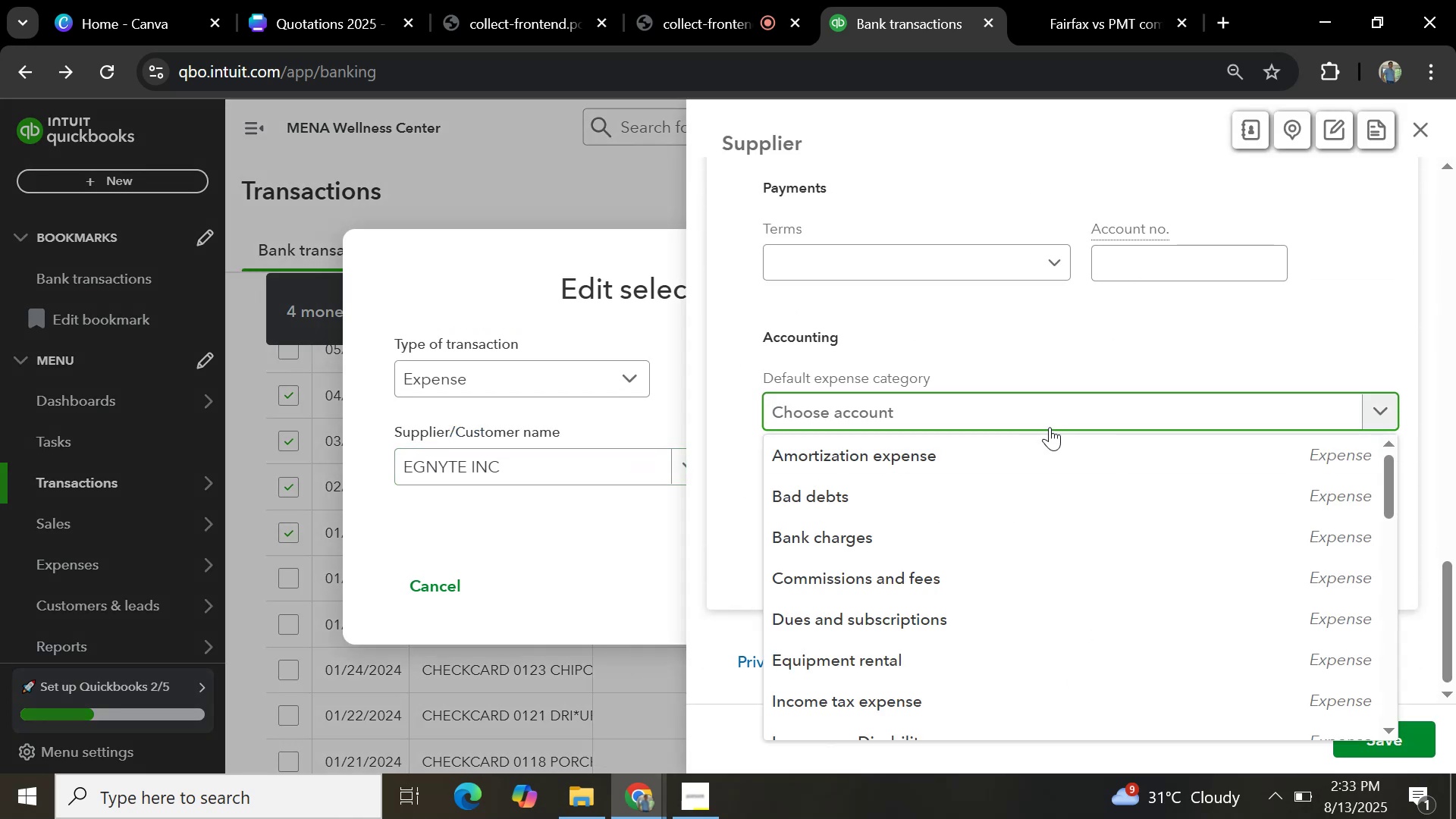 
type(general)
 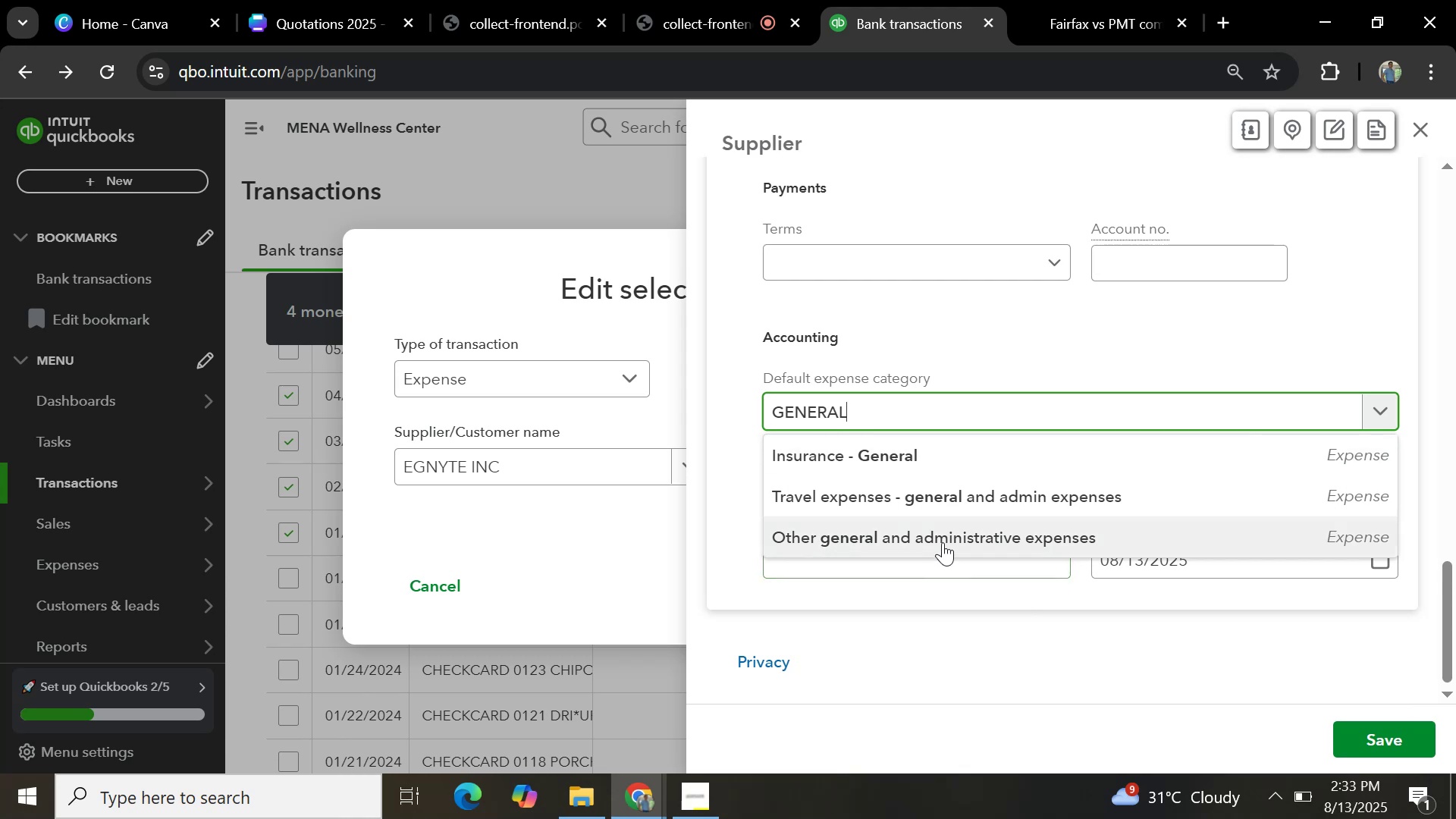 
left_click([947, 539])
 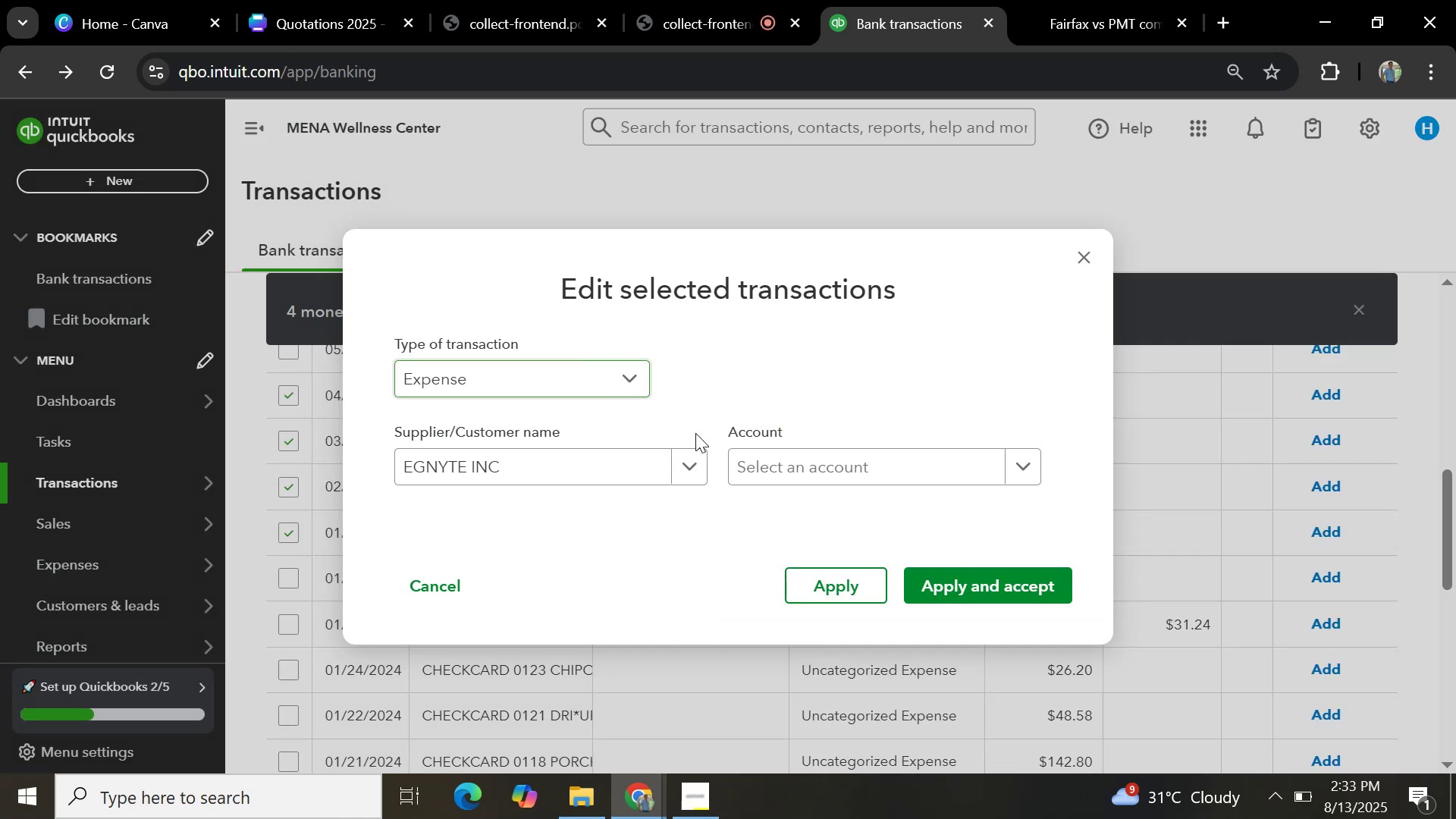 
left_click([907, 465])
 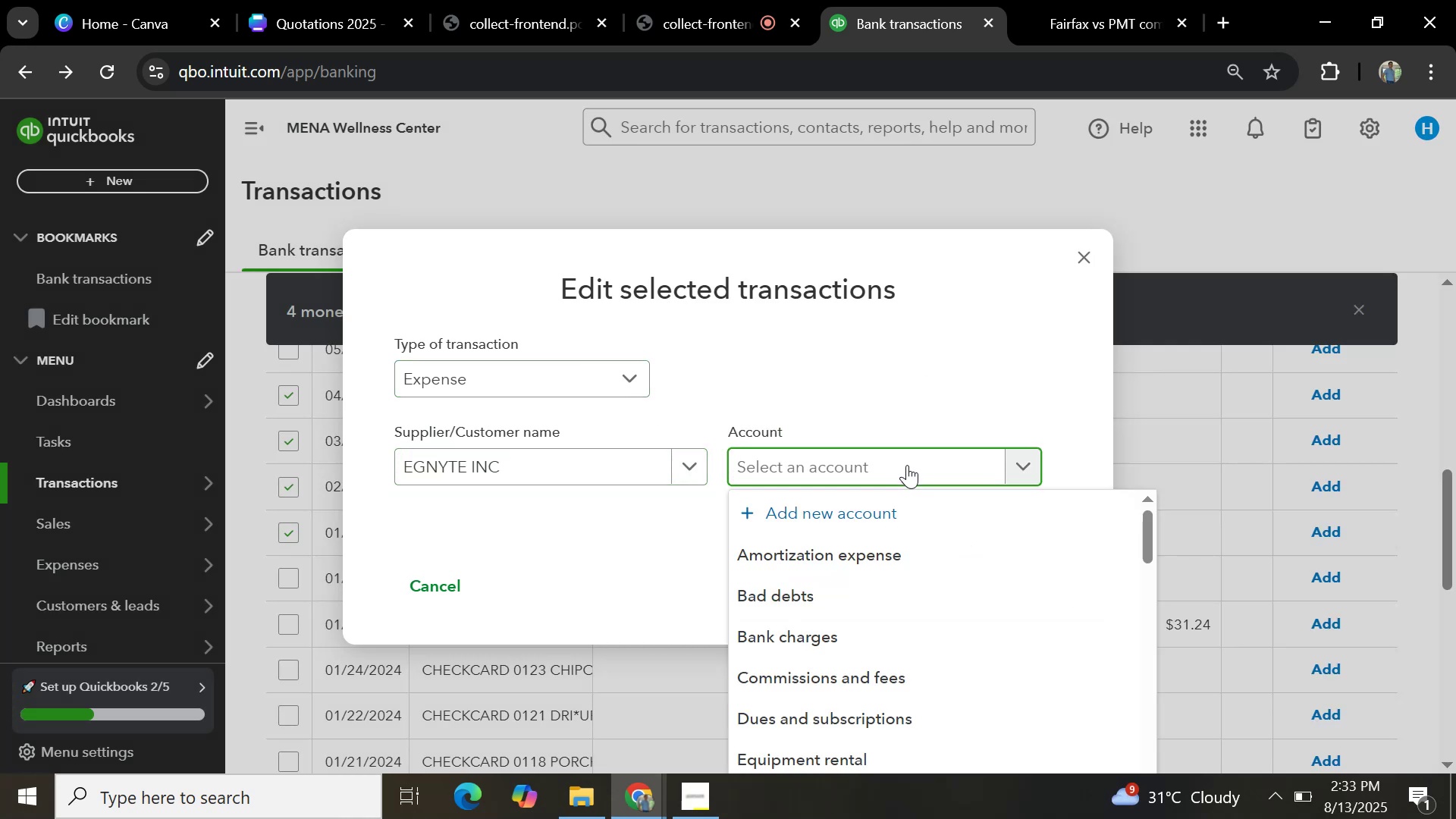 
type(general)
 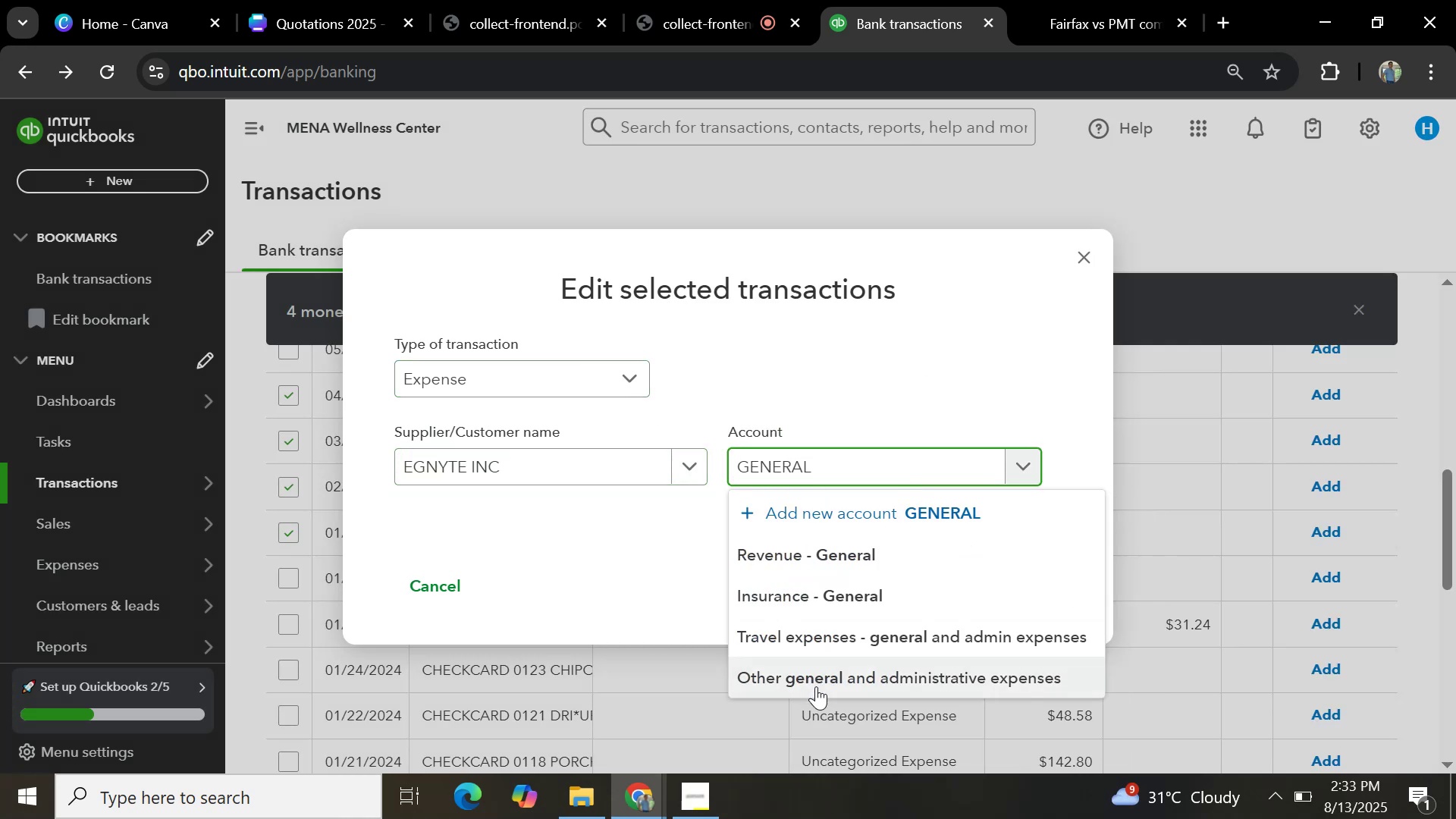 
left_click([819, 681])
 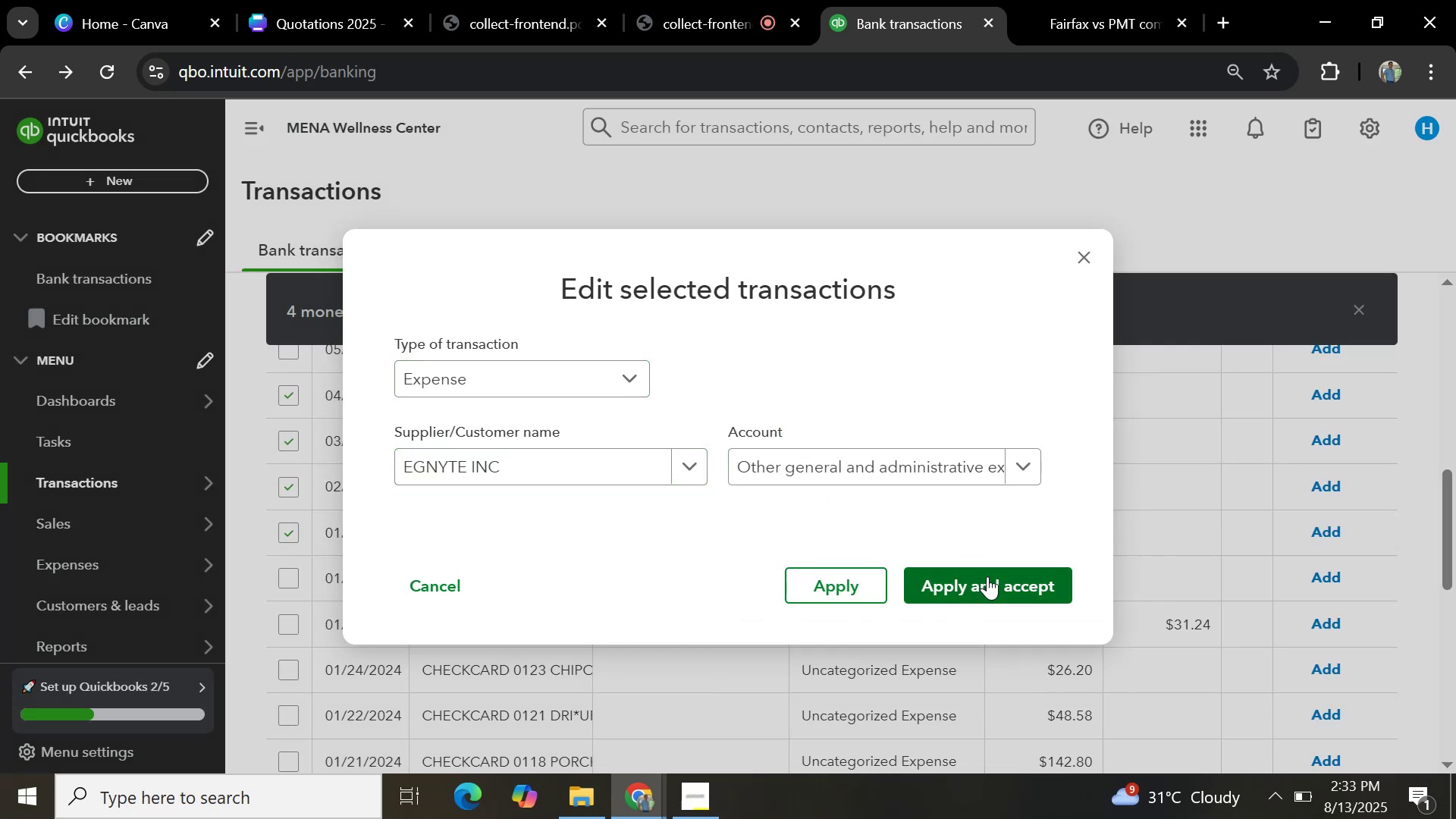 